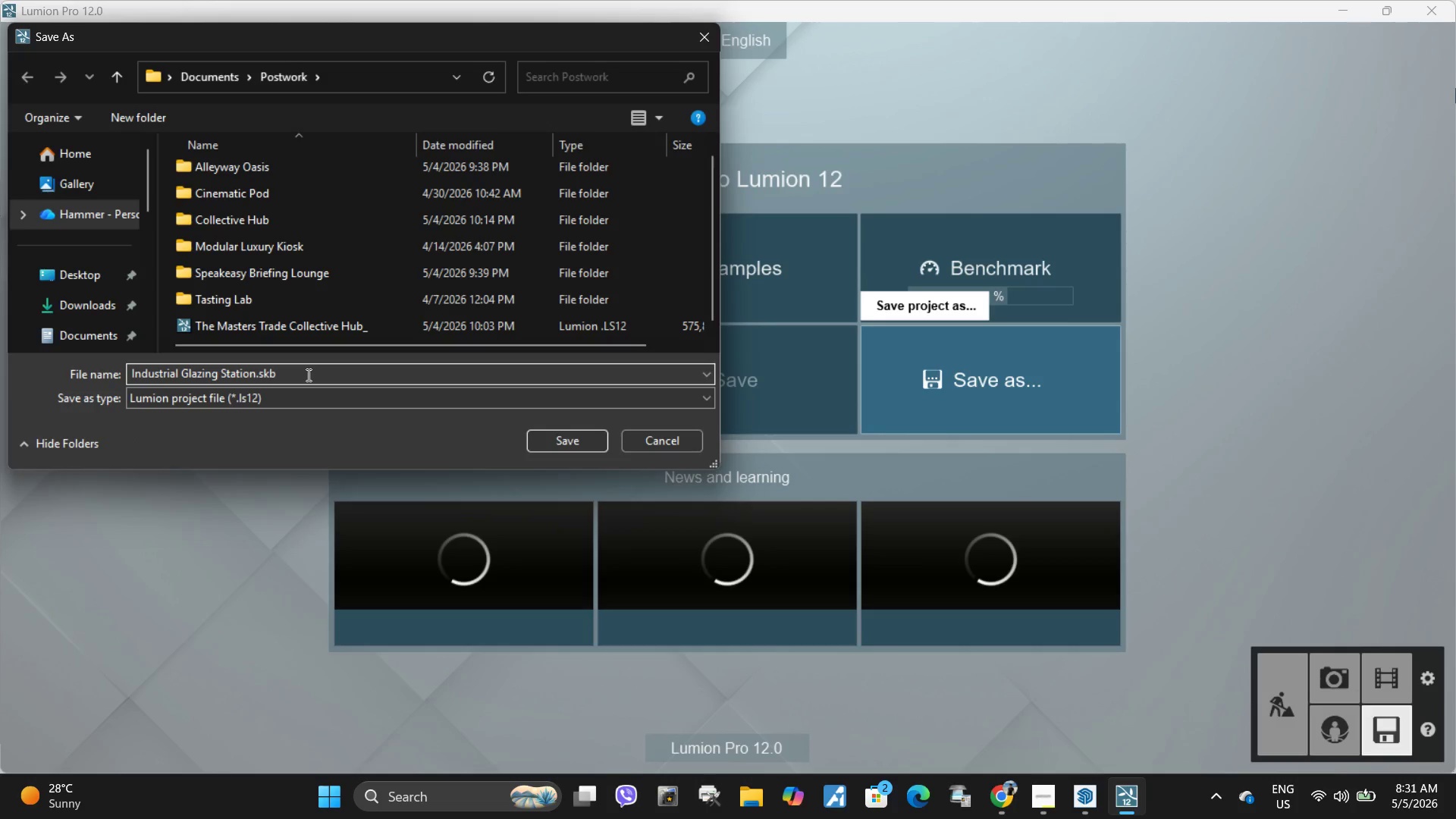 
key(Backspace)
 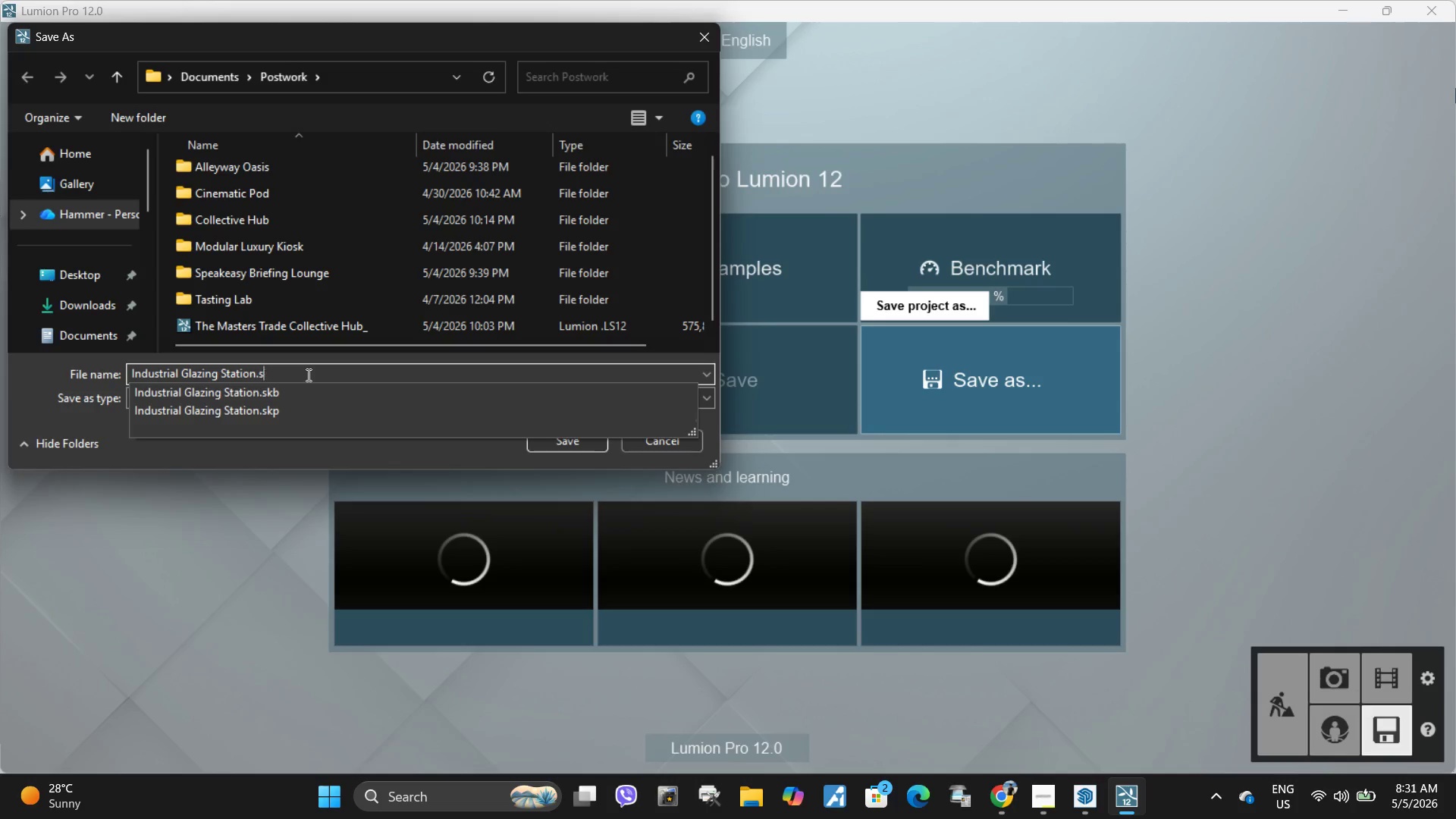 
key(Backspace)
 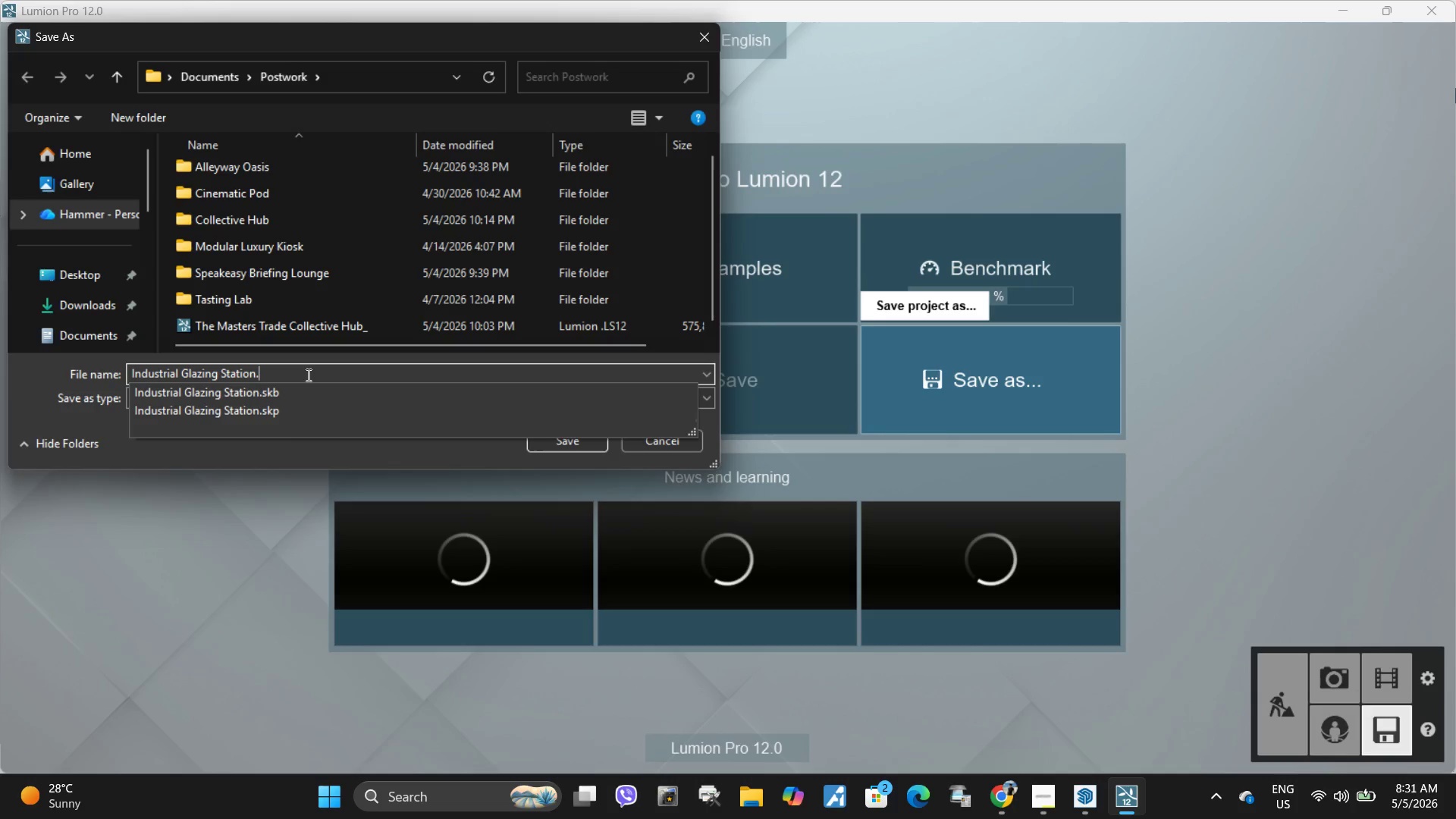 
key(Backspace)
 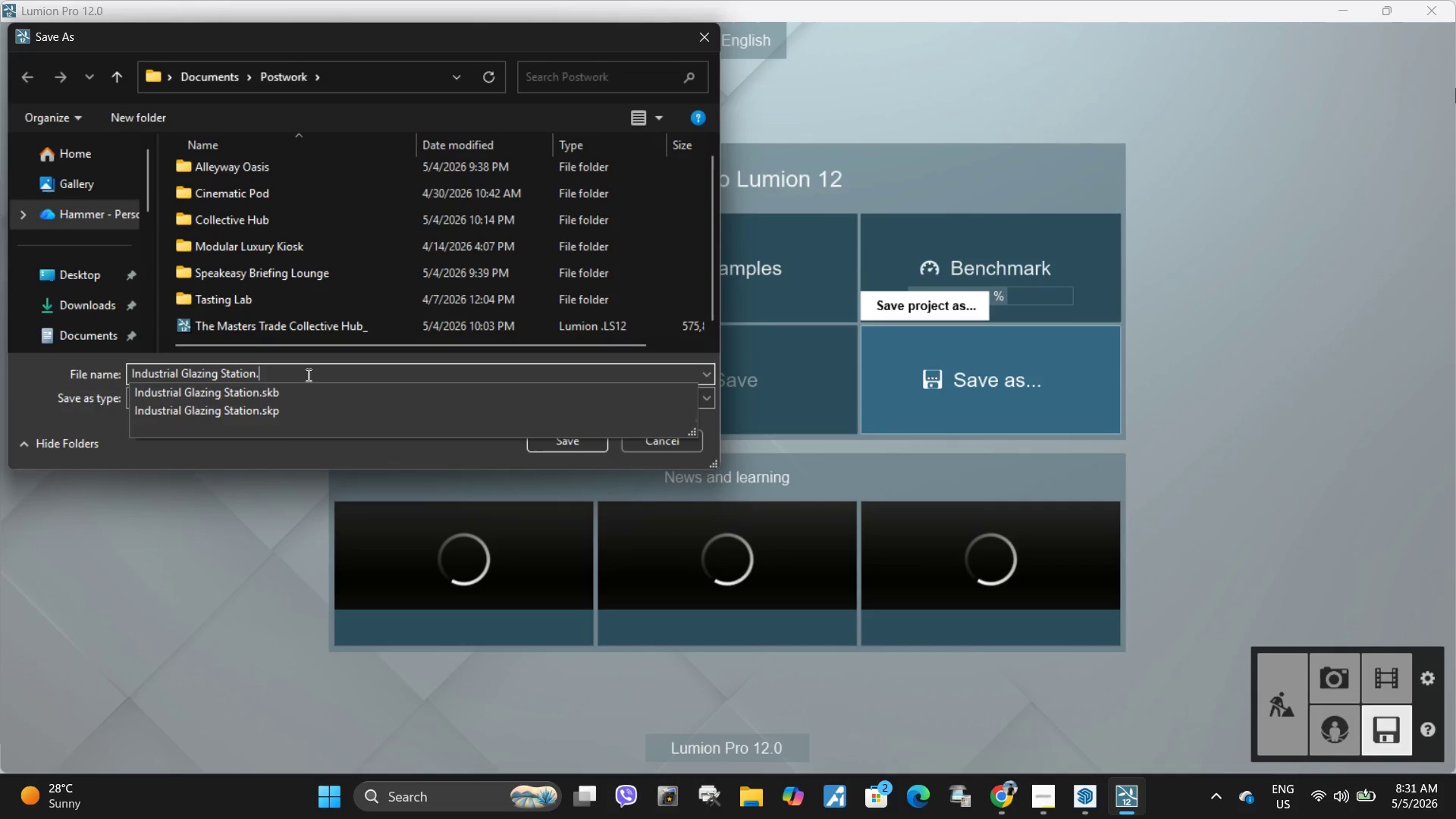 
key(Backspace)
 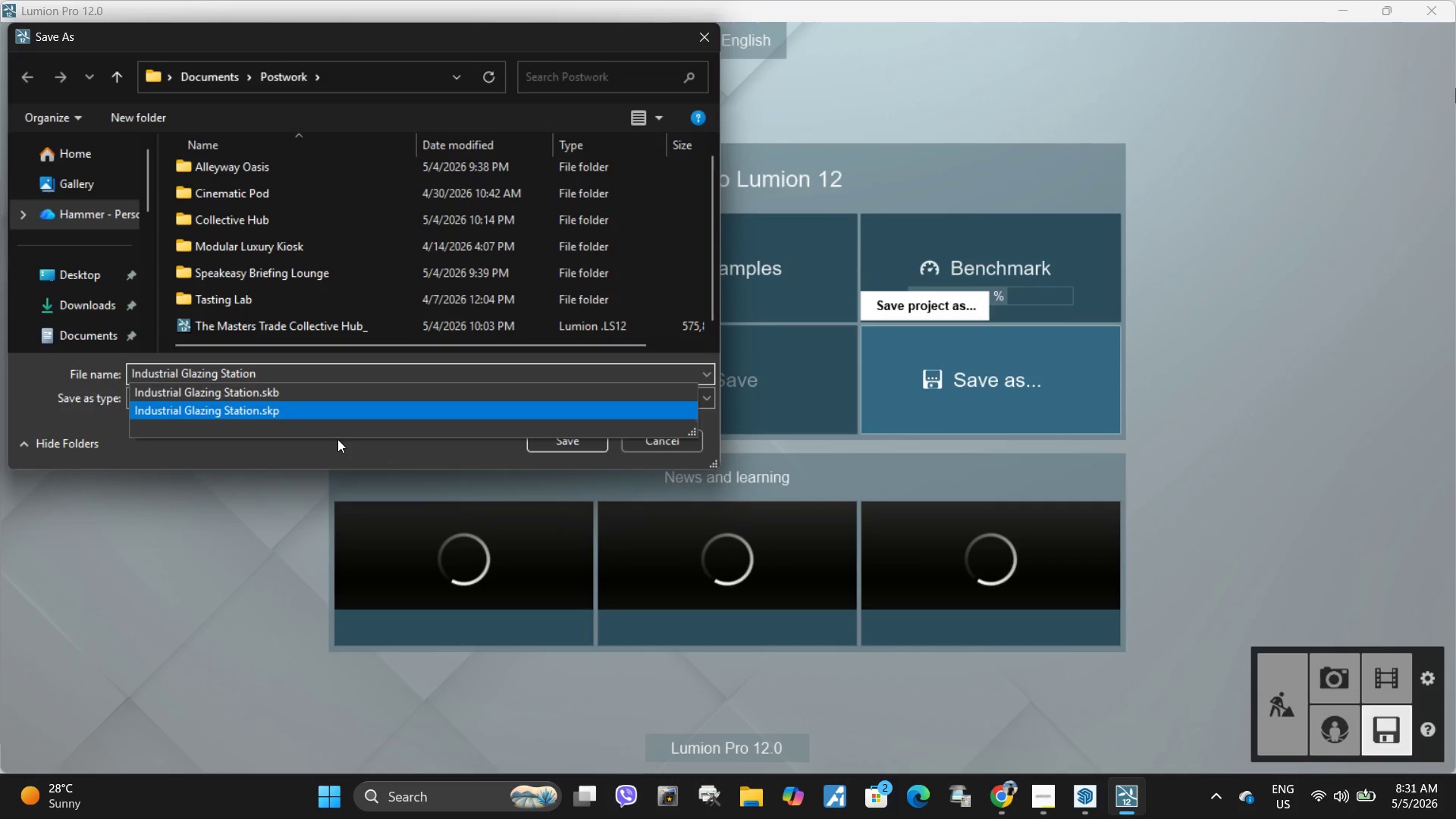 
left_click([338, 453])
 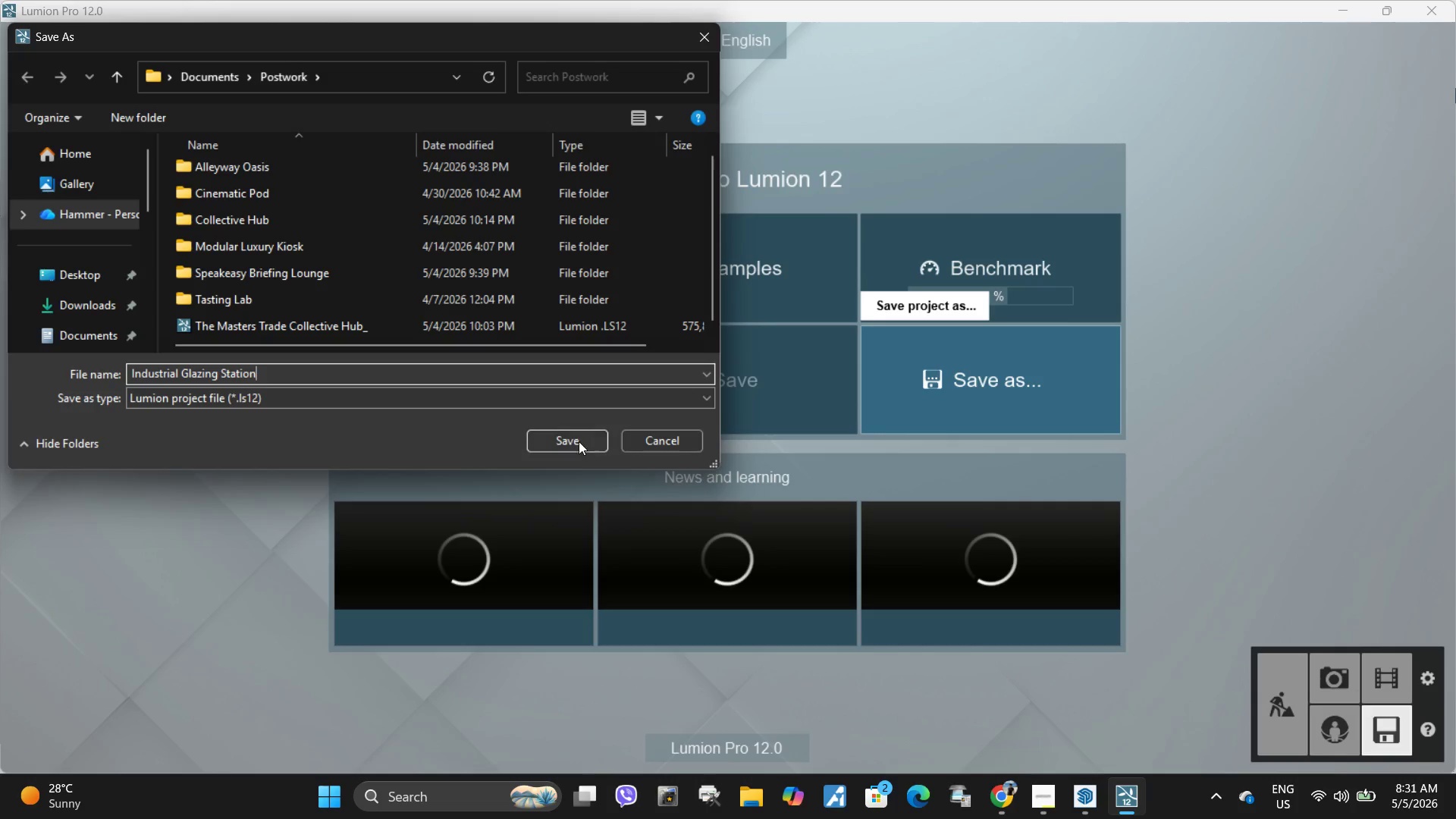 
left_click([579, 441])
 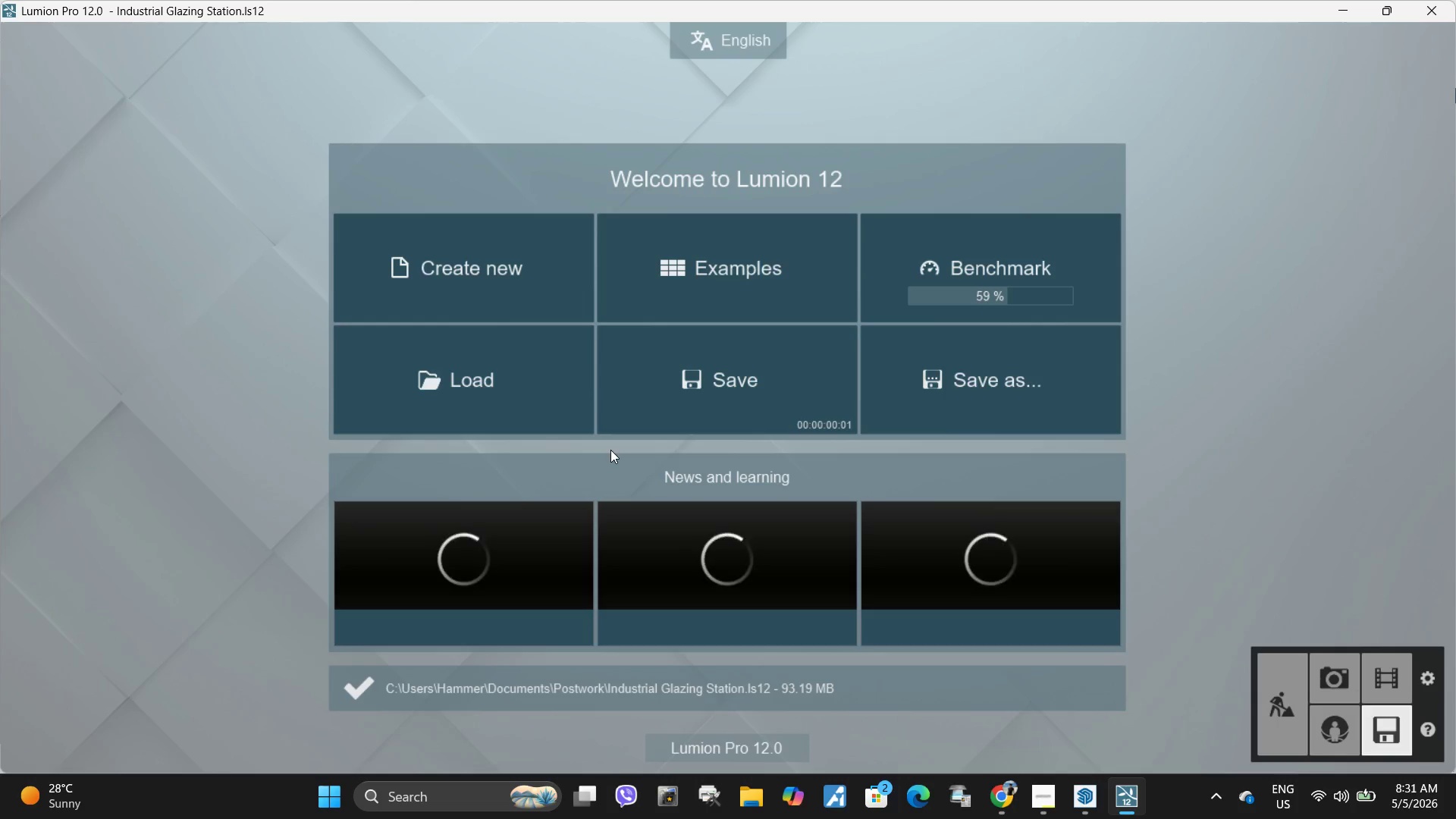 
wait(5.8)
 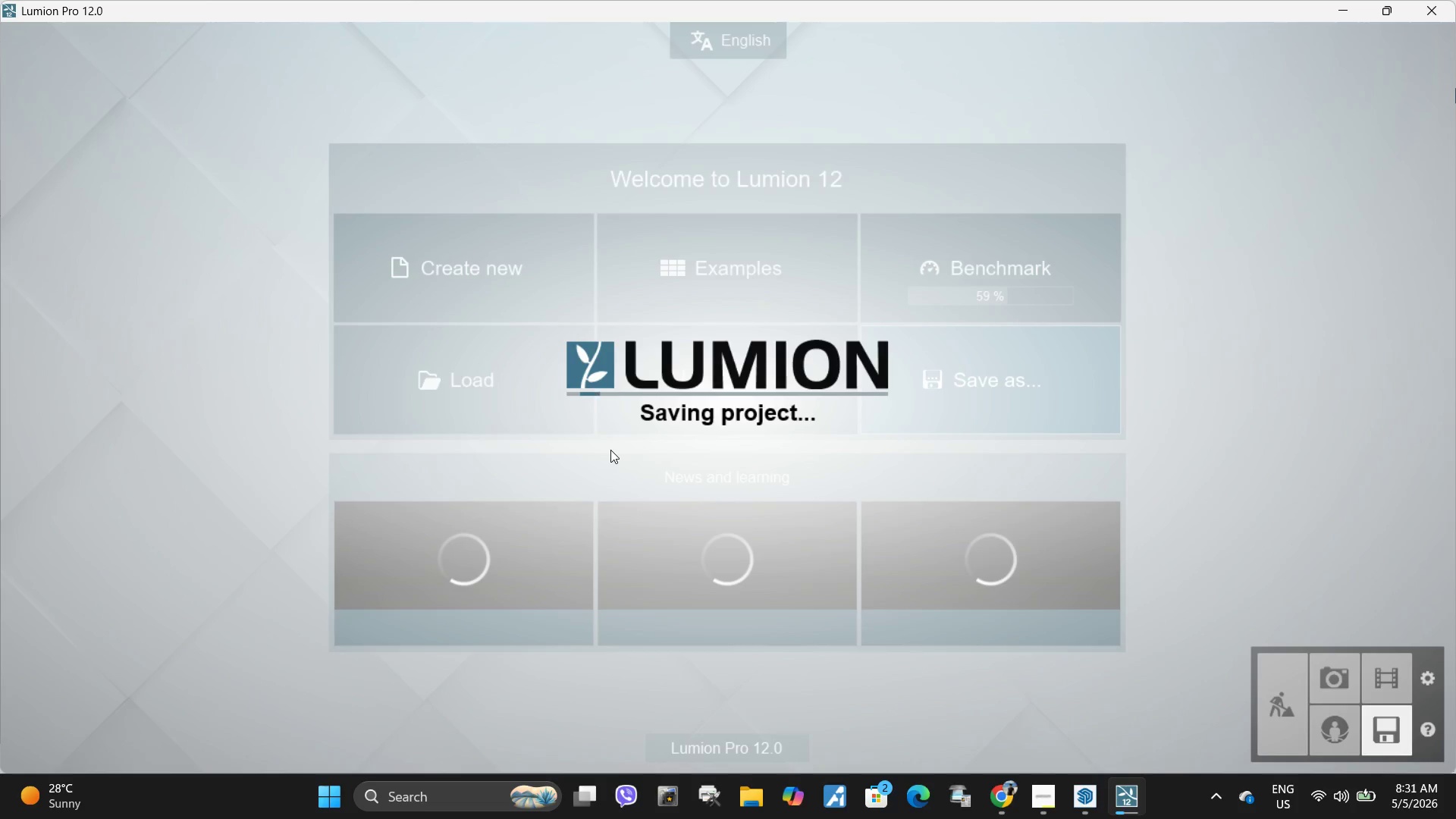 
left_click([1332, 682])
 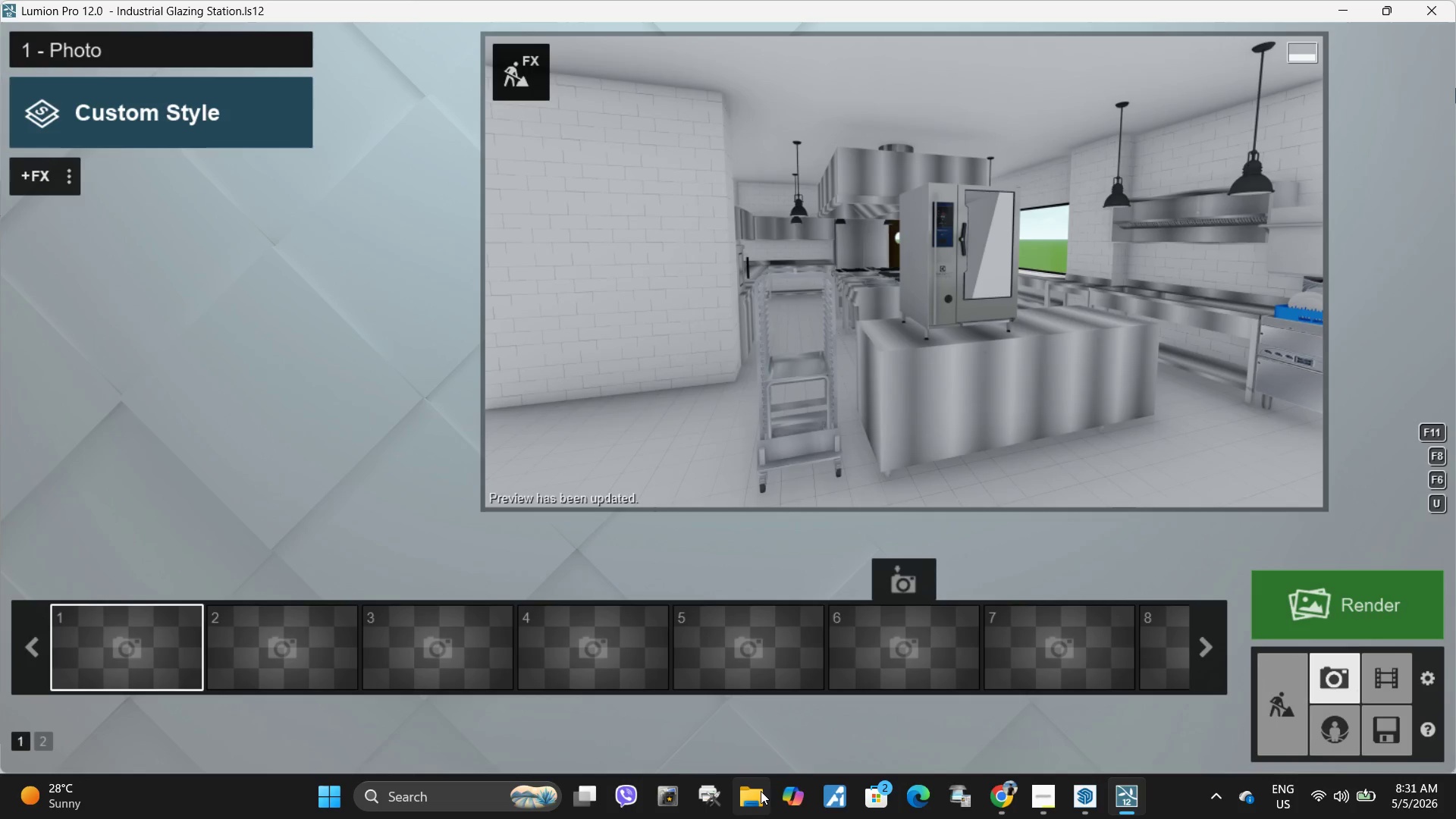 
left_click([753, 795])
 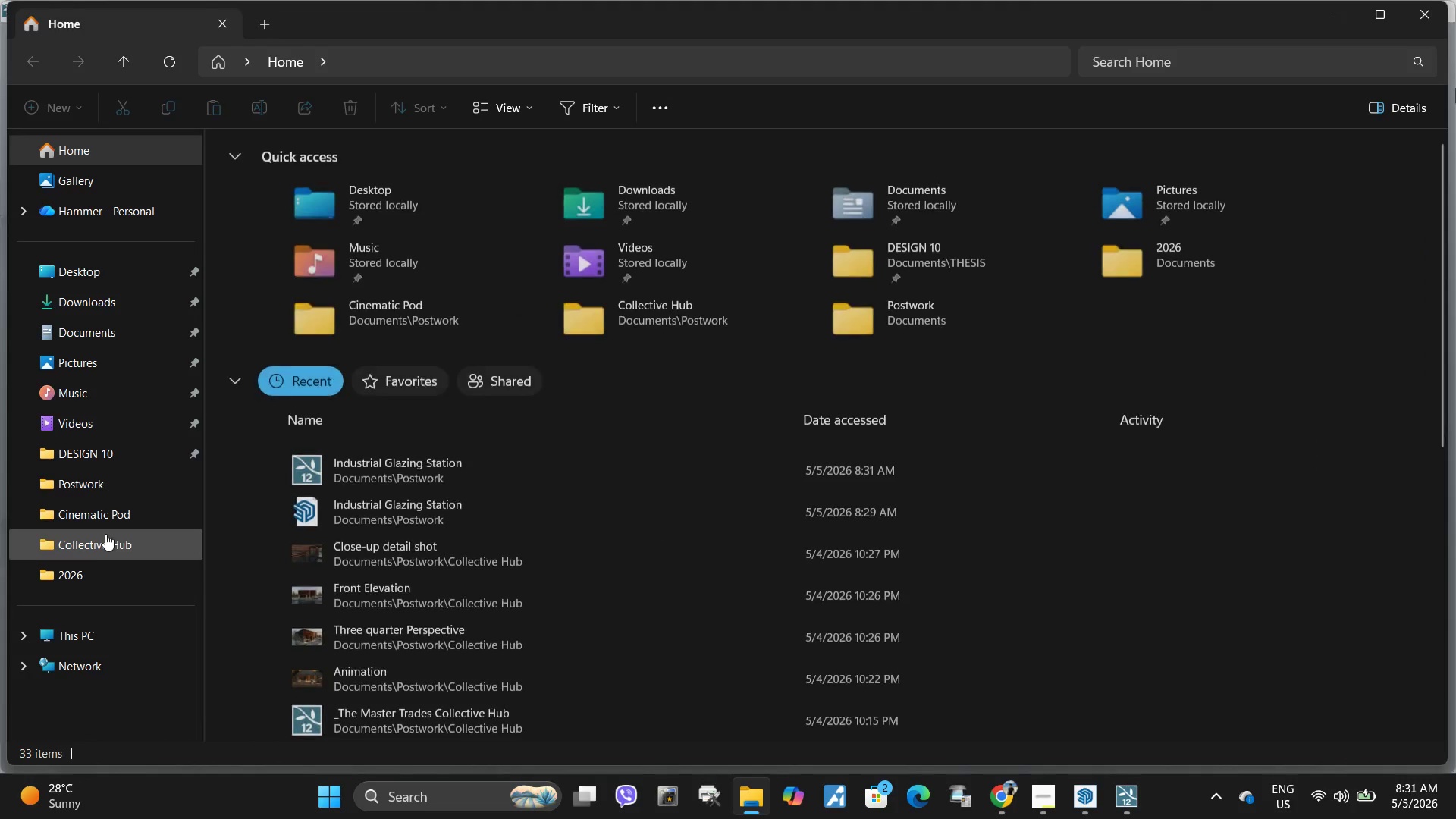 
left_click([116, 494])
 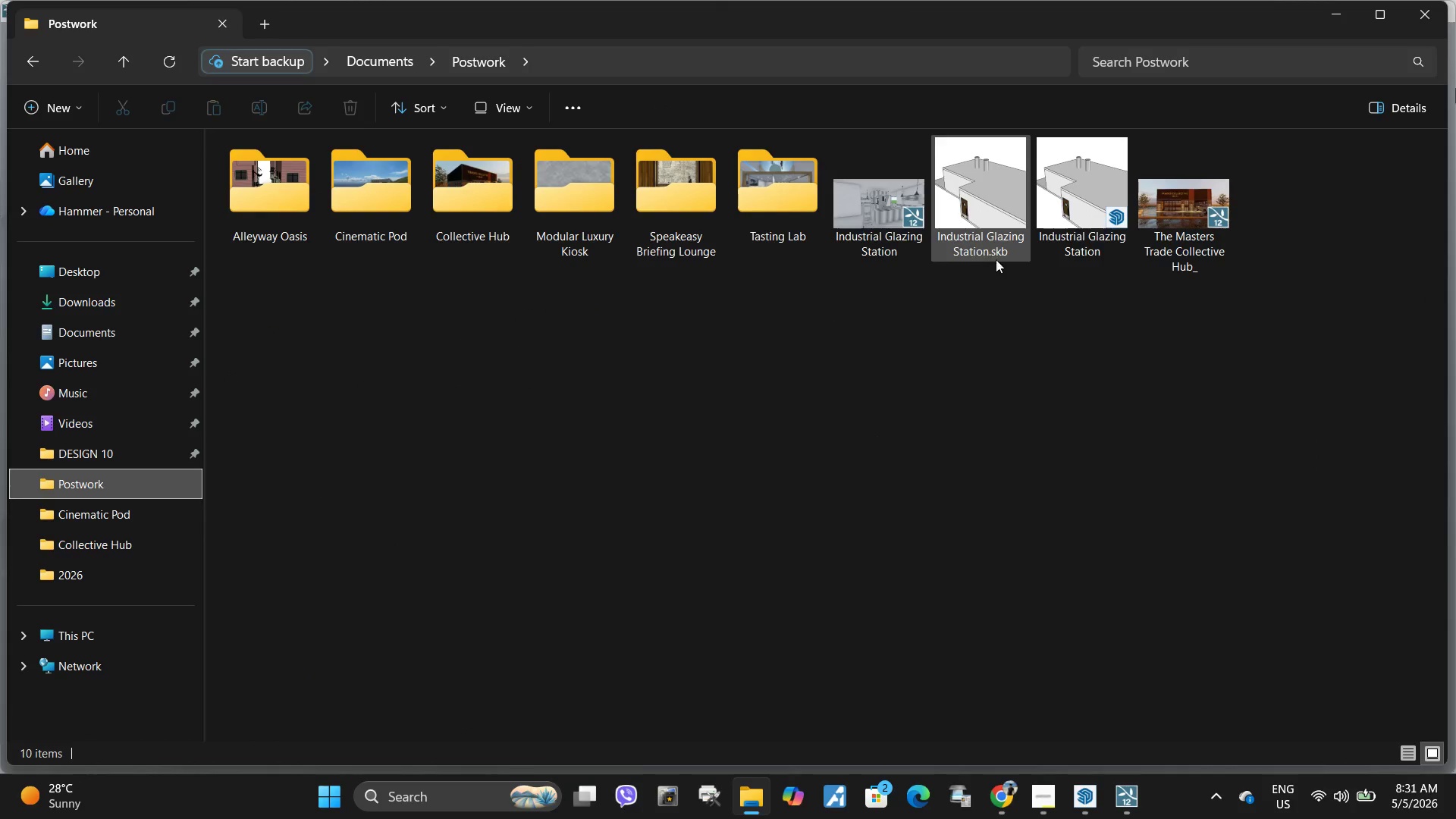 
left_click_drag(start_coordinate=[1238, 311], to_coordinate=[1191, 234])
 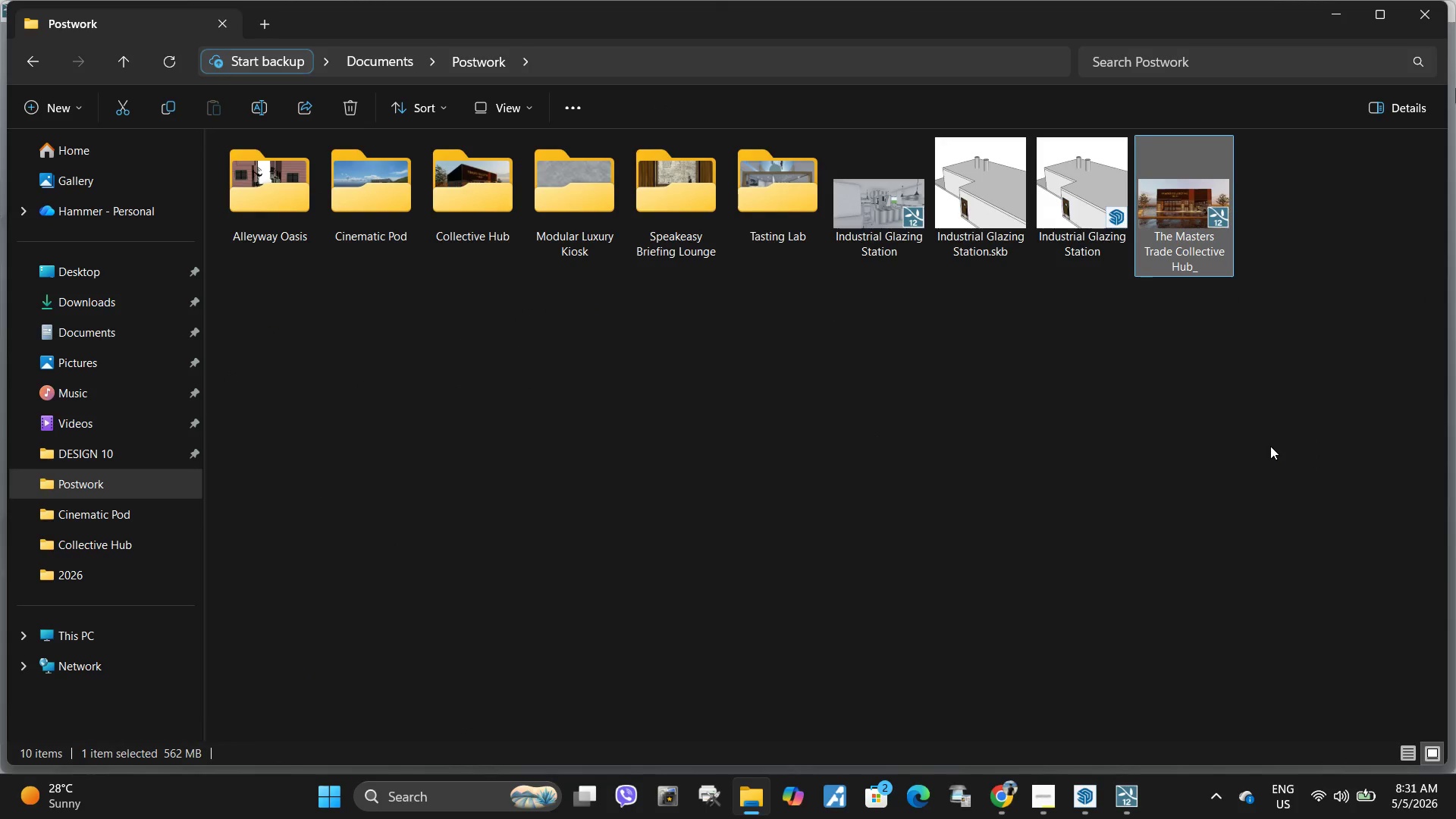 
key(Delete)
 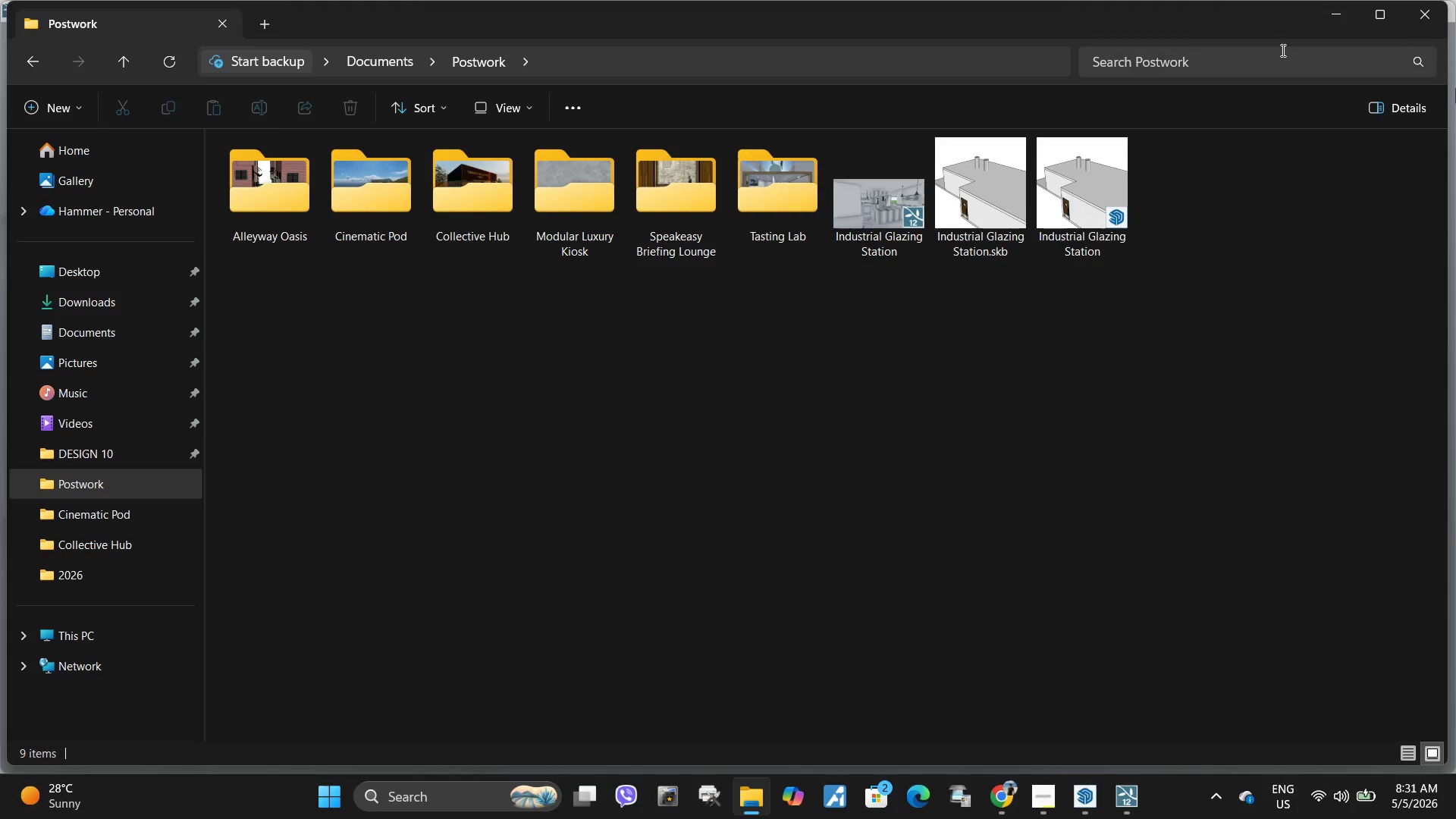 
double_click([1341, 16])
 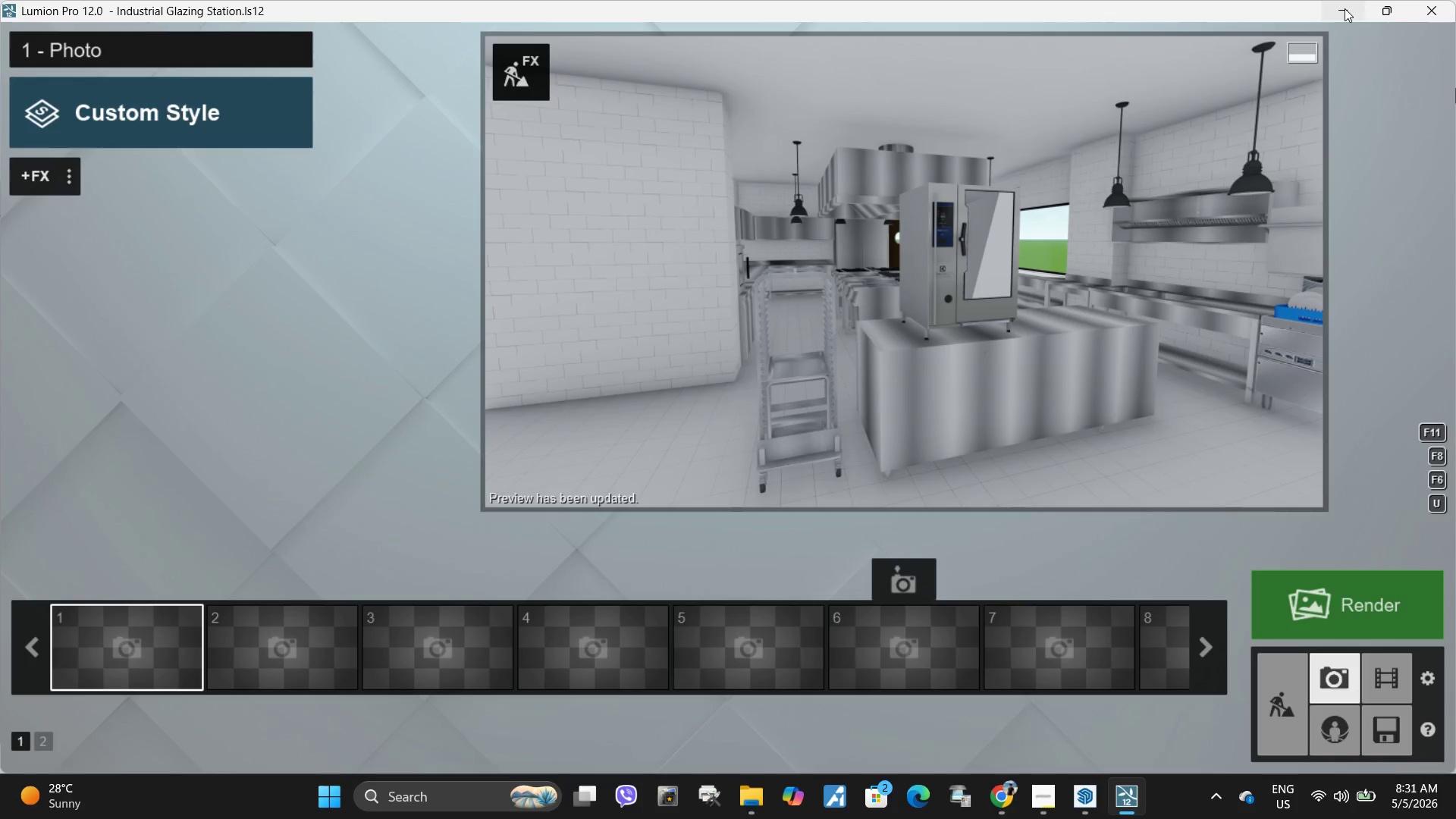 
left_click([1344, 8])
 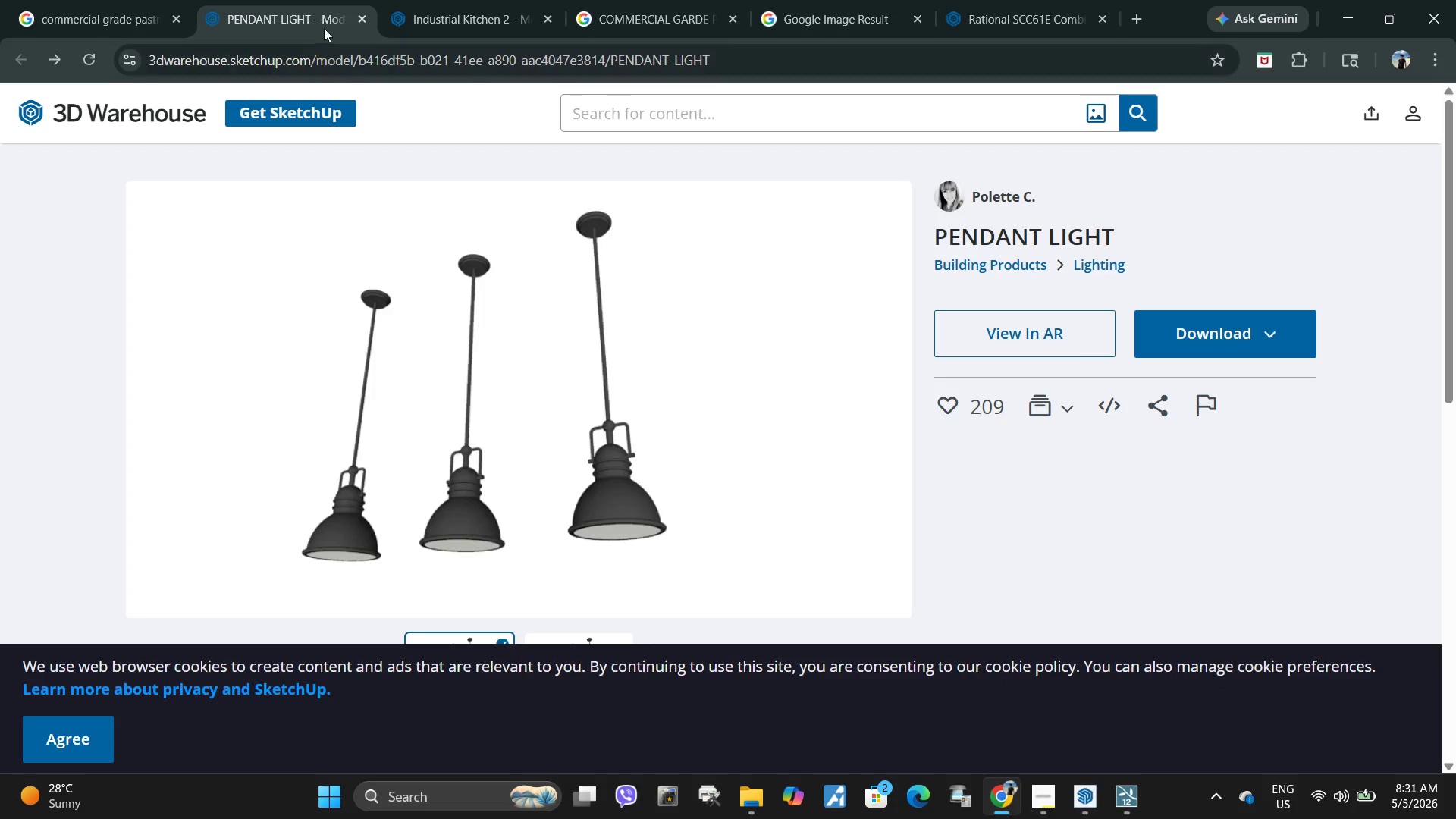 
double_click([360, 18])
 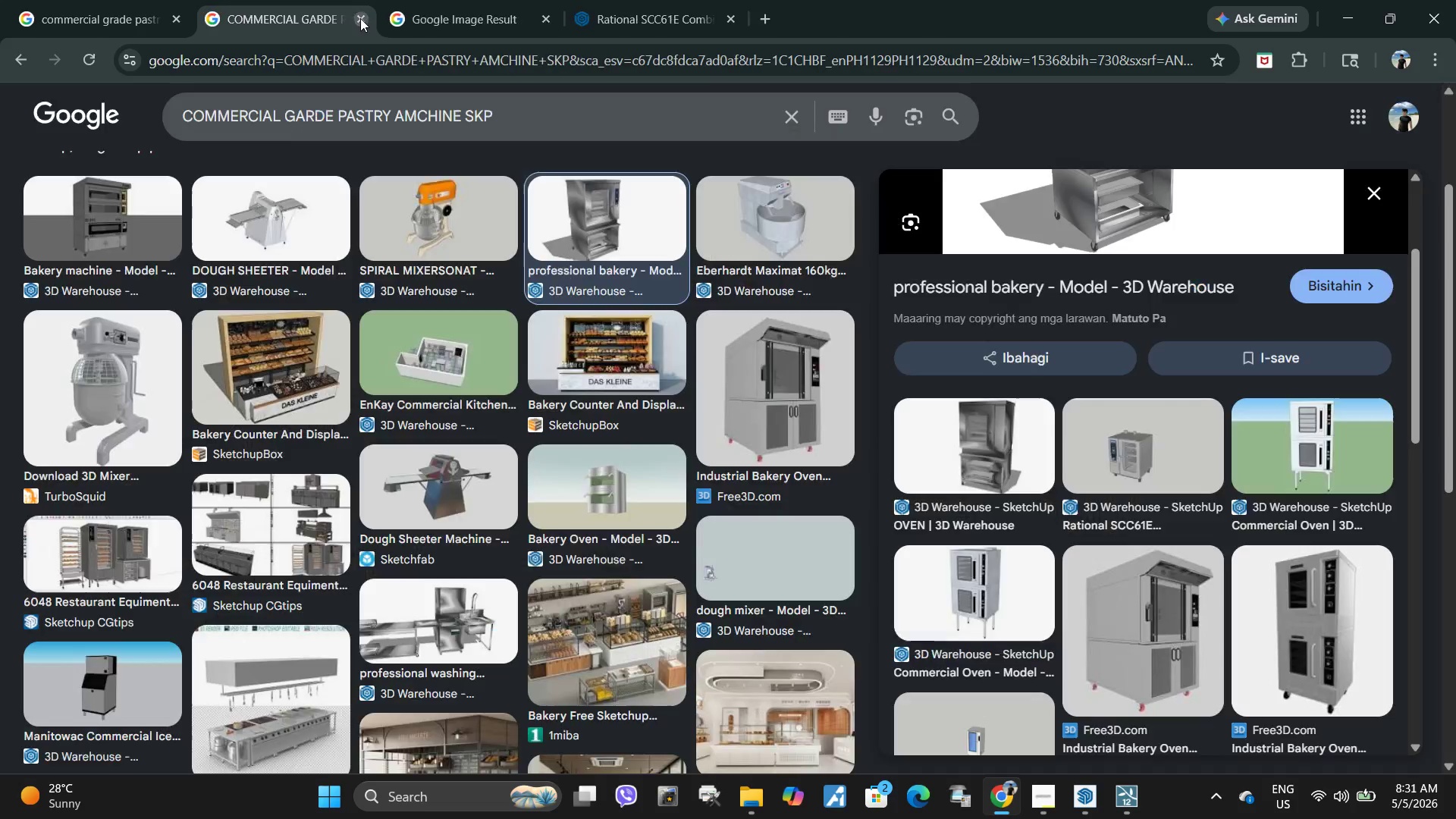 
triple_click([360, 18])
 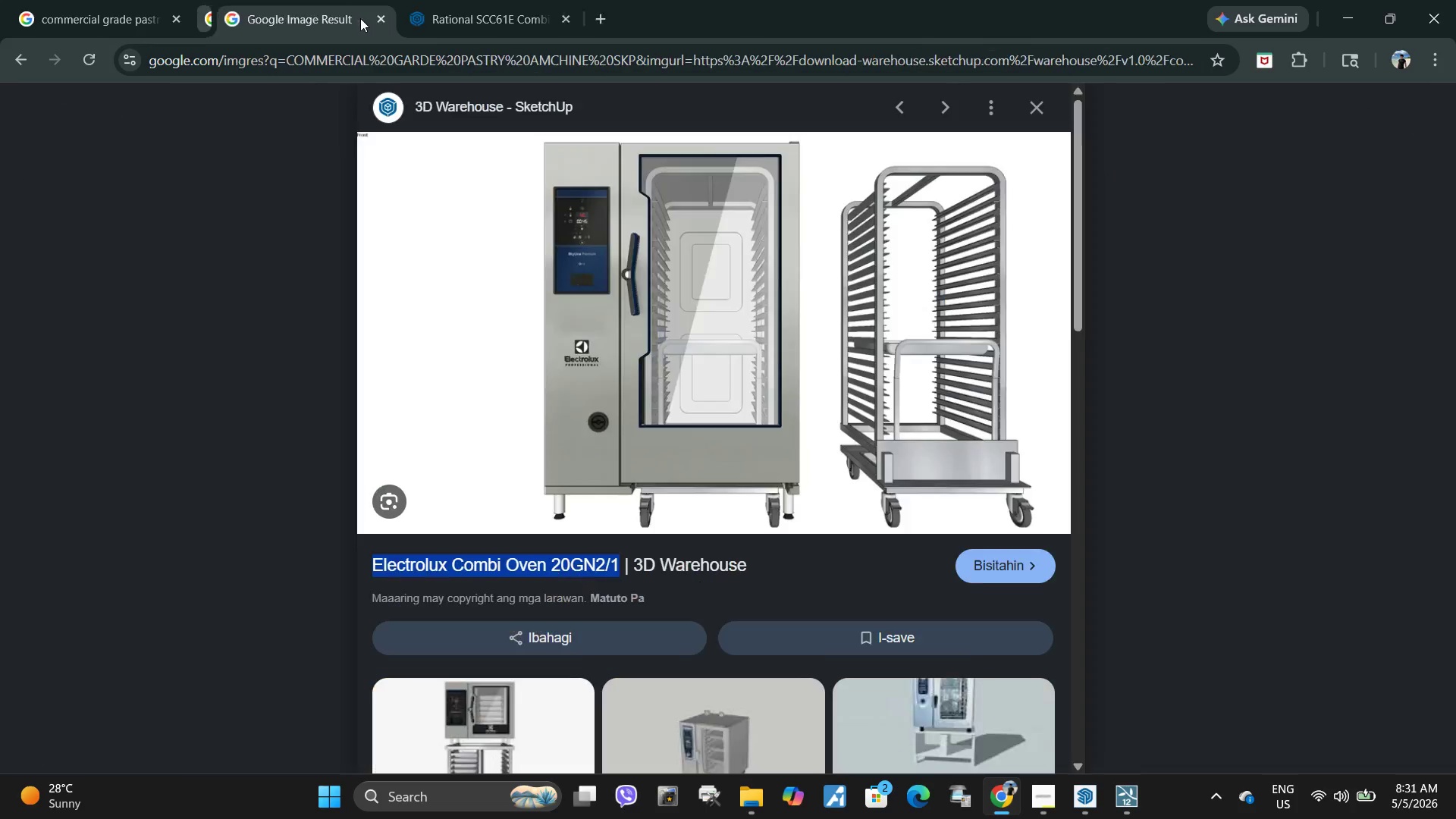 
triple_click([360, 18])
 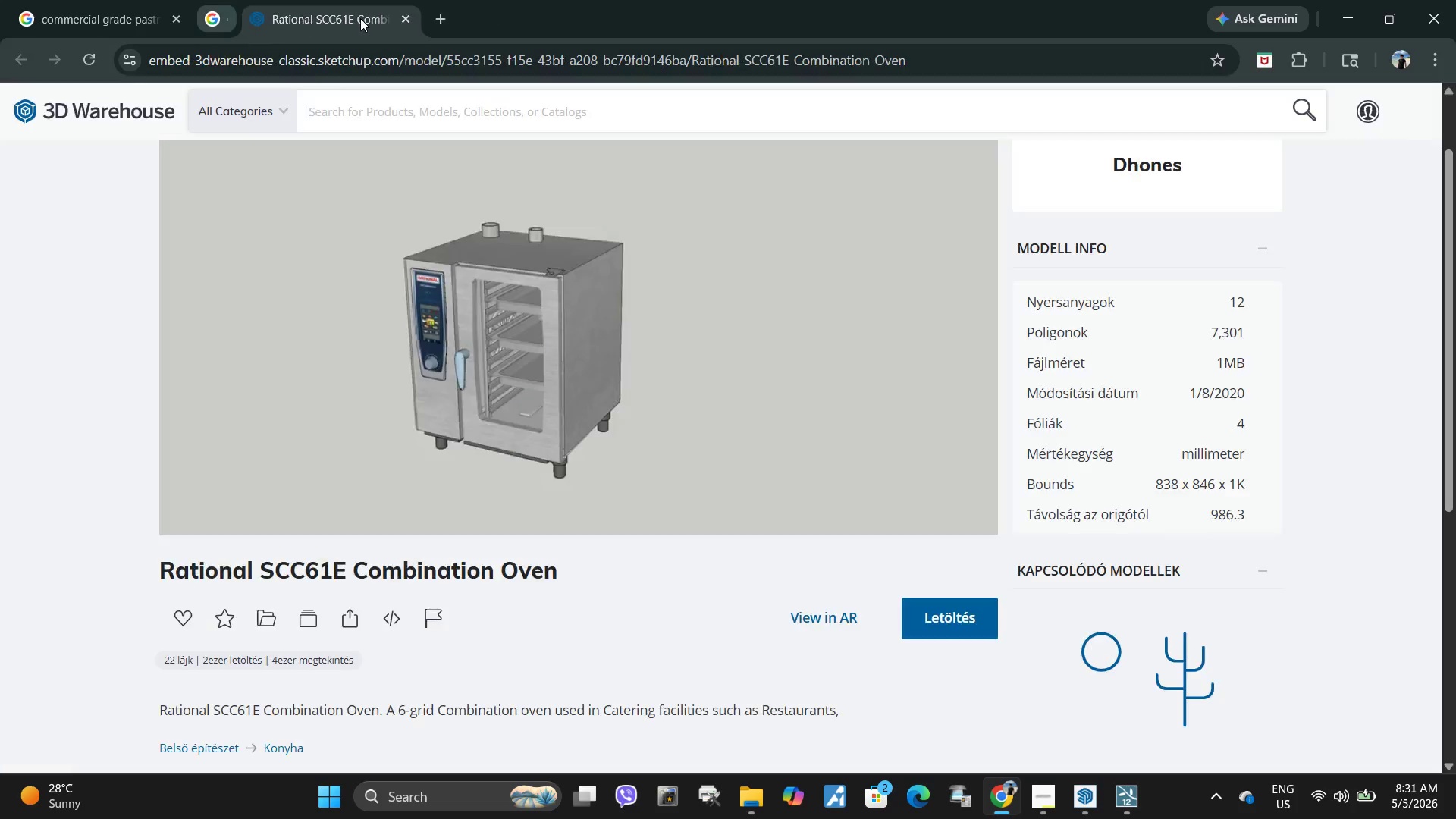 
triple_click([360, 18])
 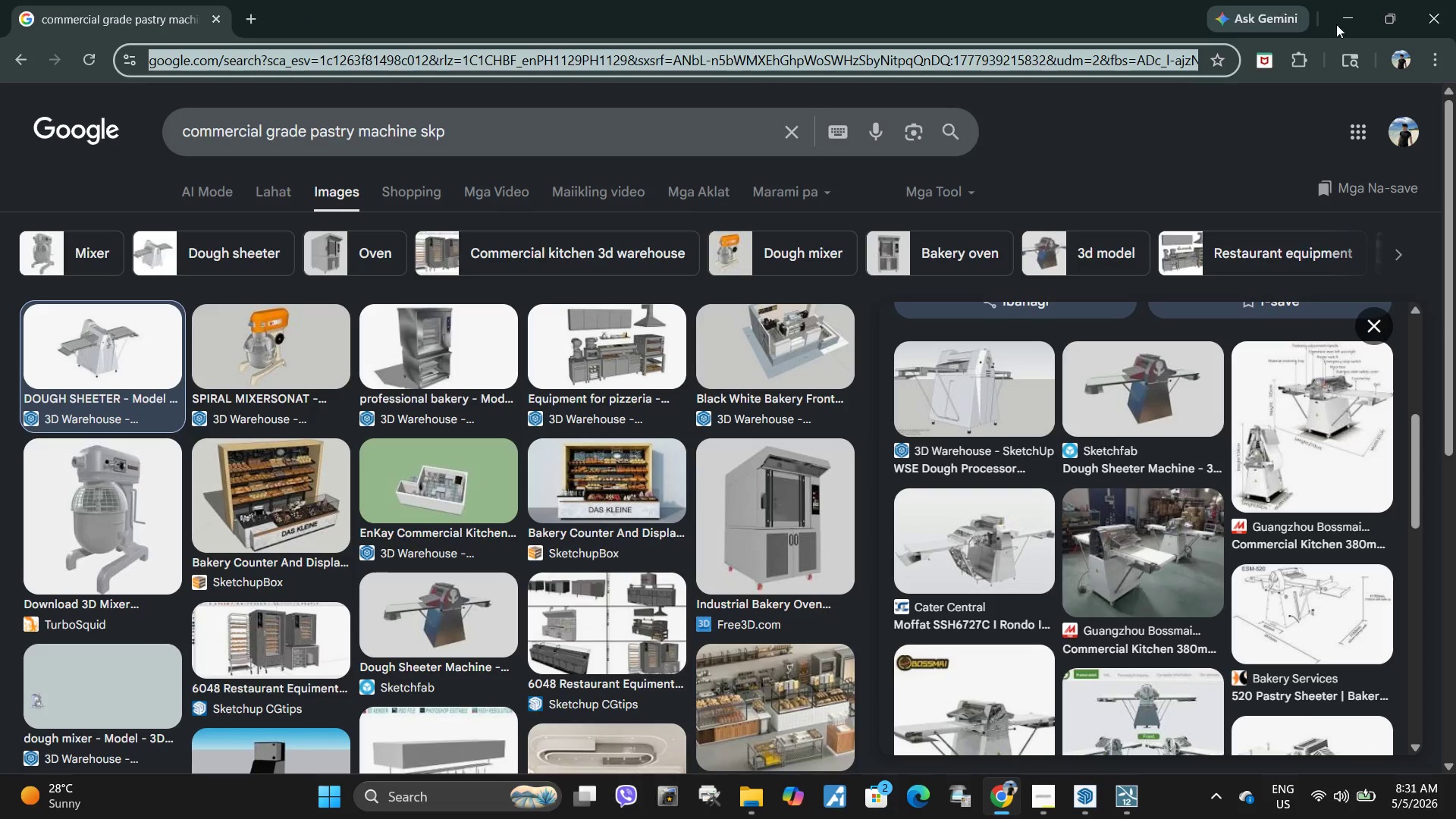 
left_click([1346, 17])
 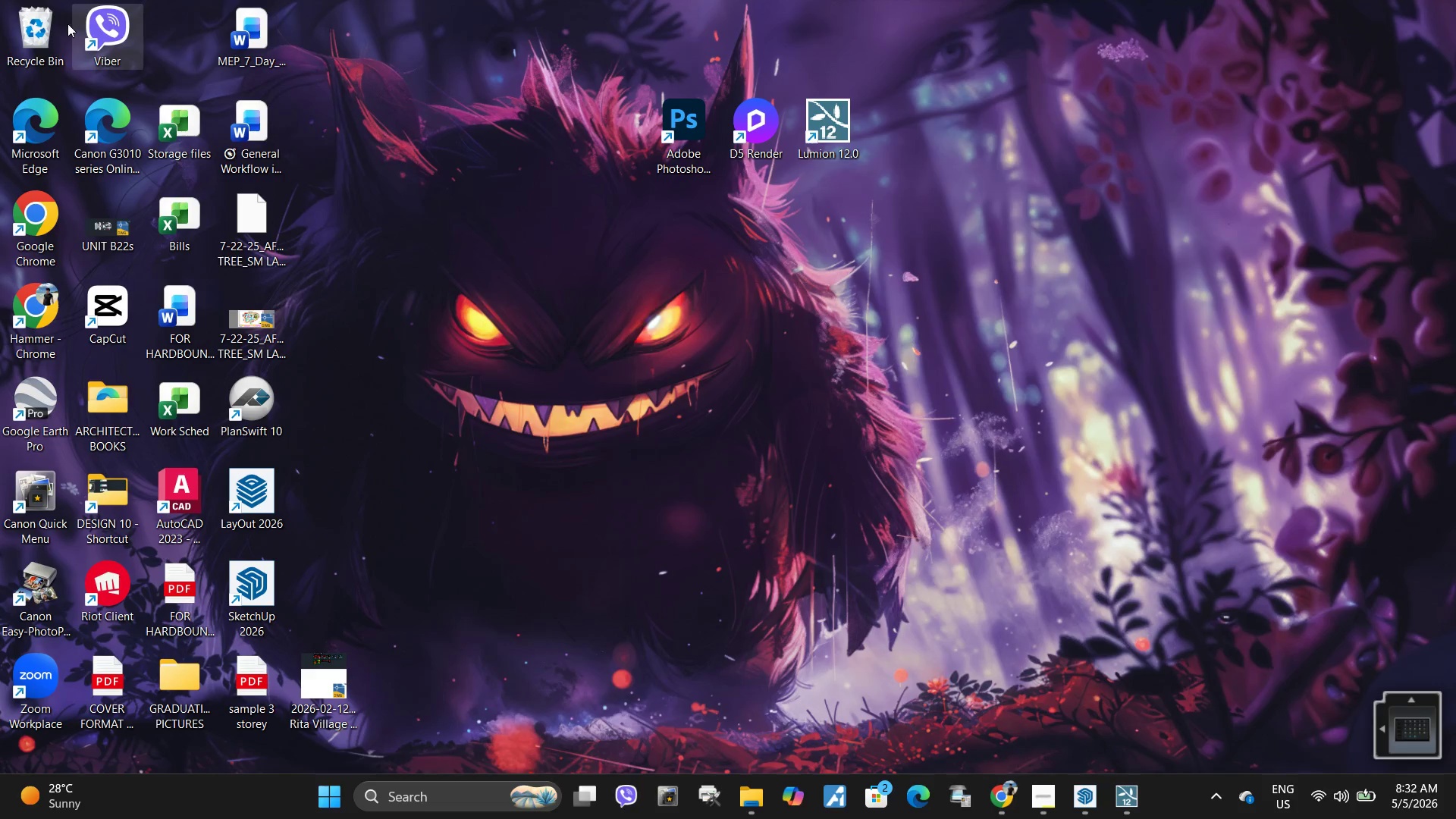 
double_click([45, 30])
 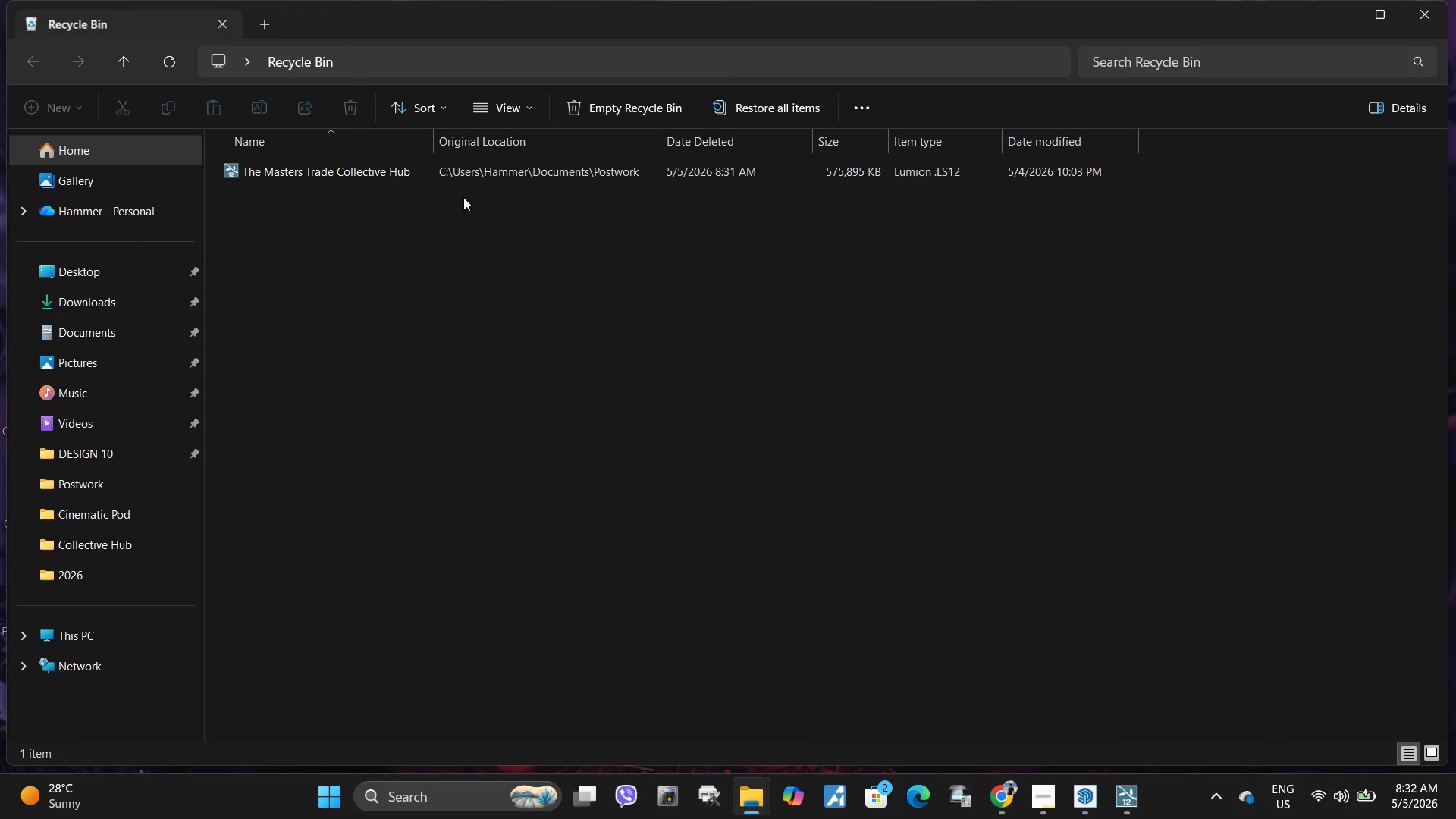 
left_click([467, 179])
 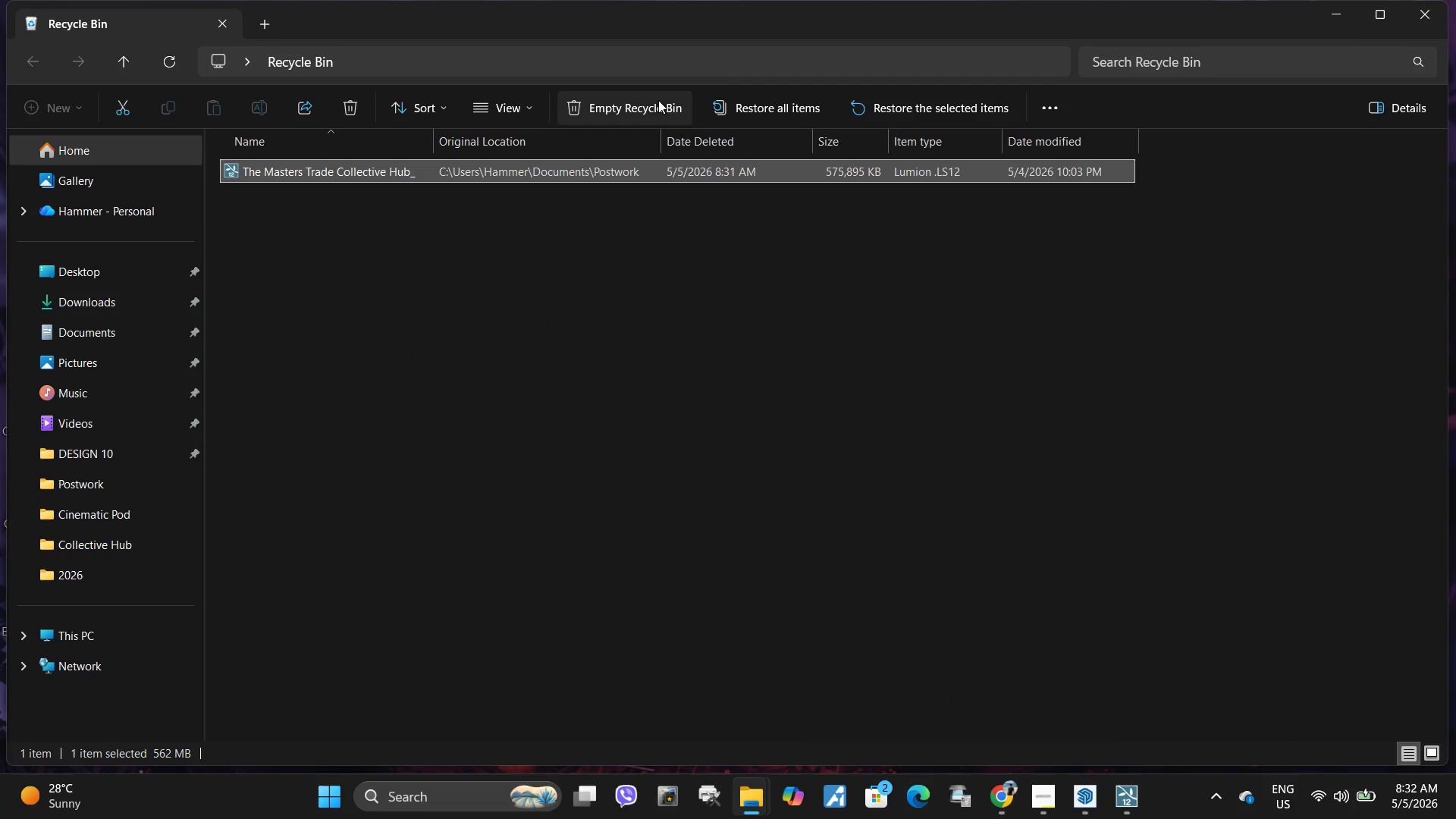 
left_click([646, 102])
 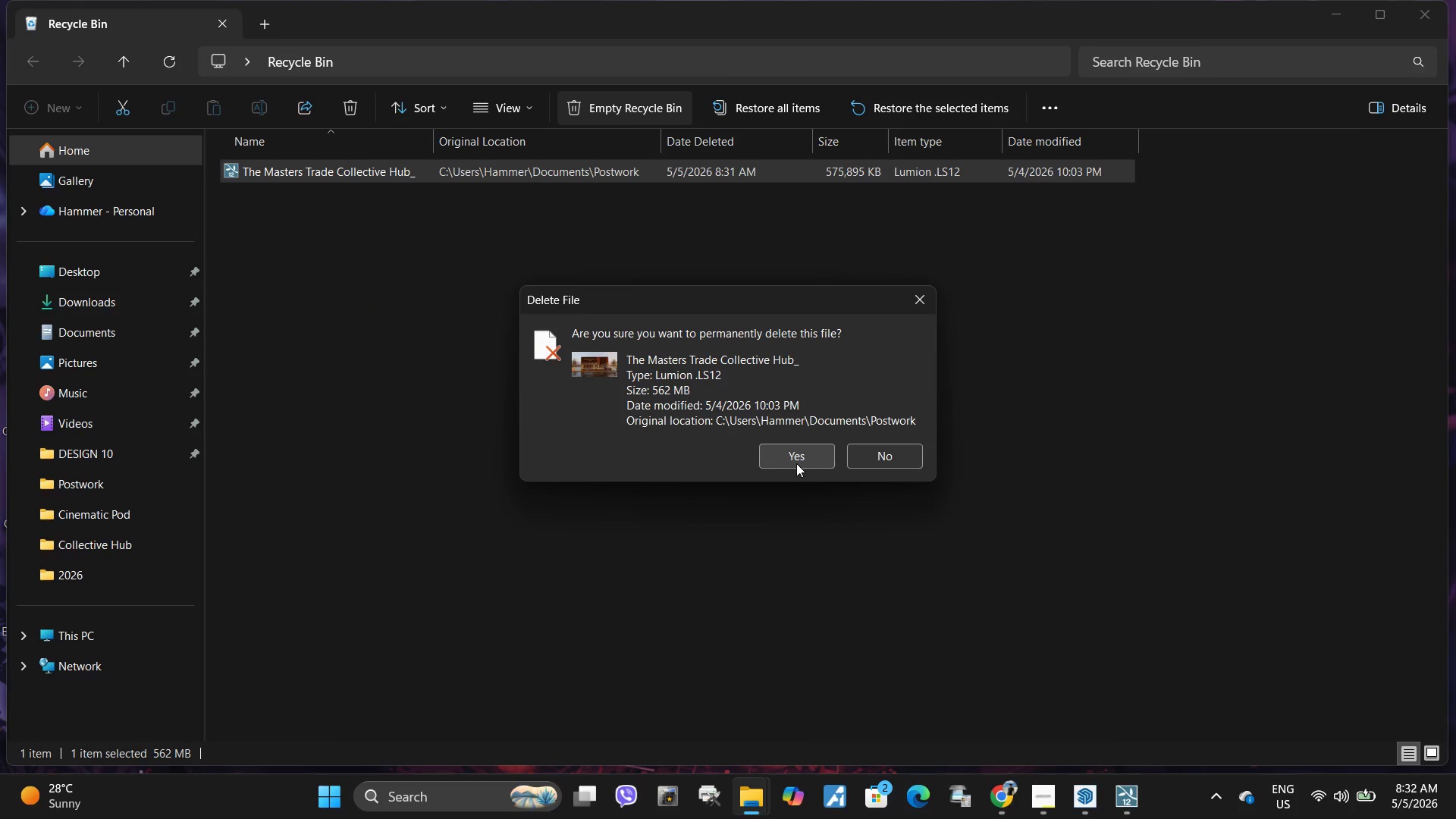 
left_click([803, 453])
 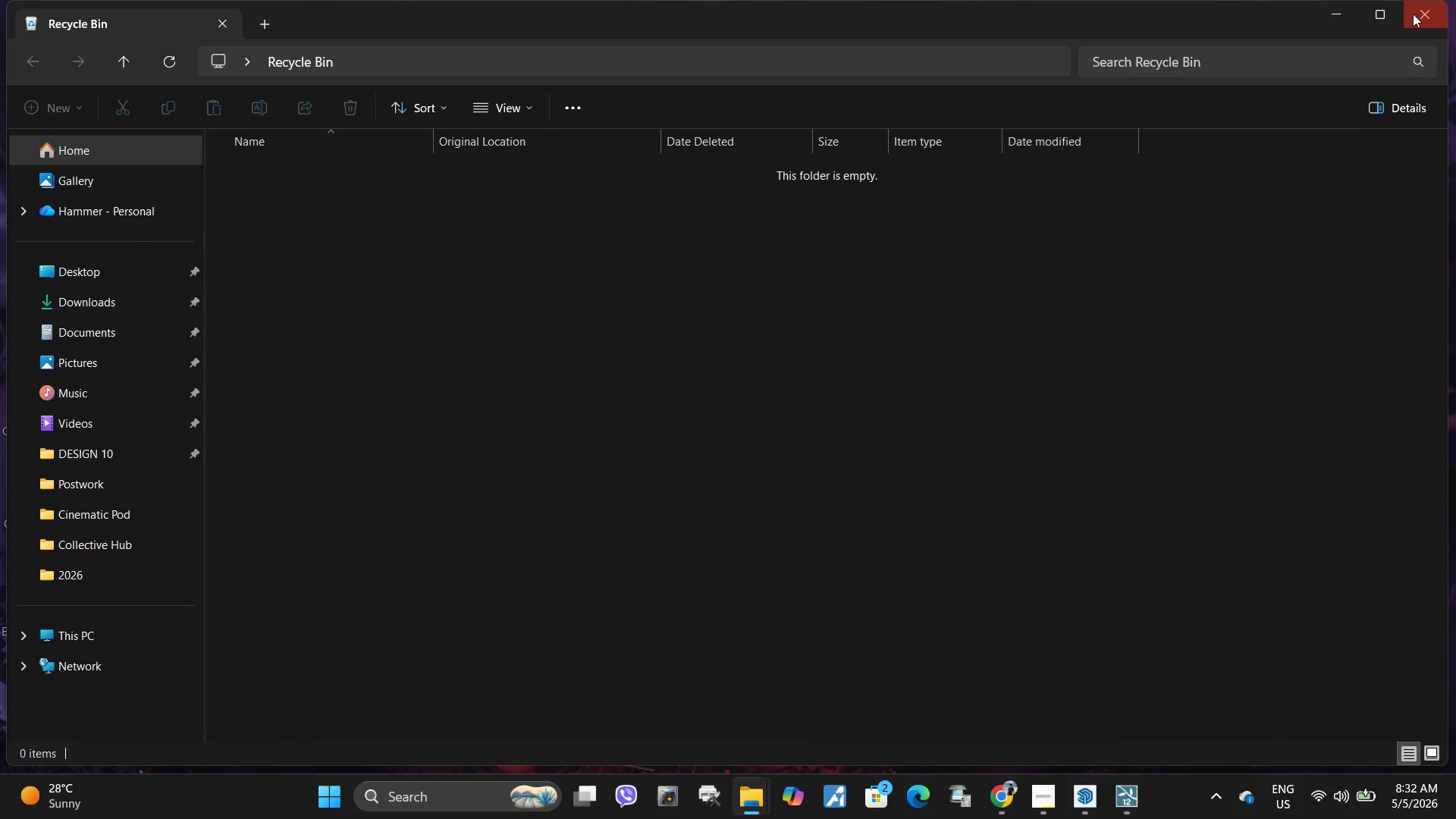 
left_click([1425, 11])
 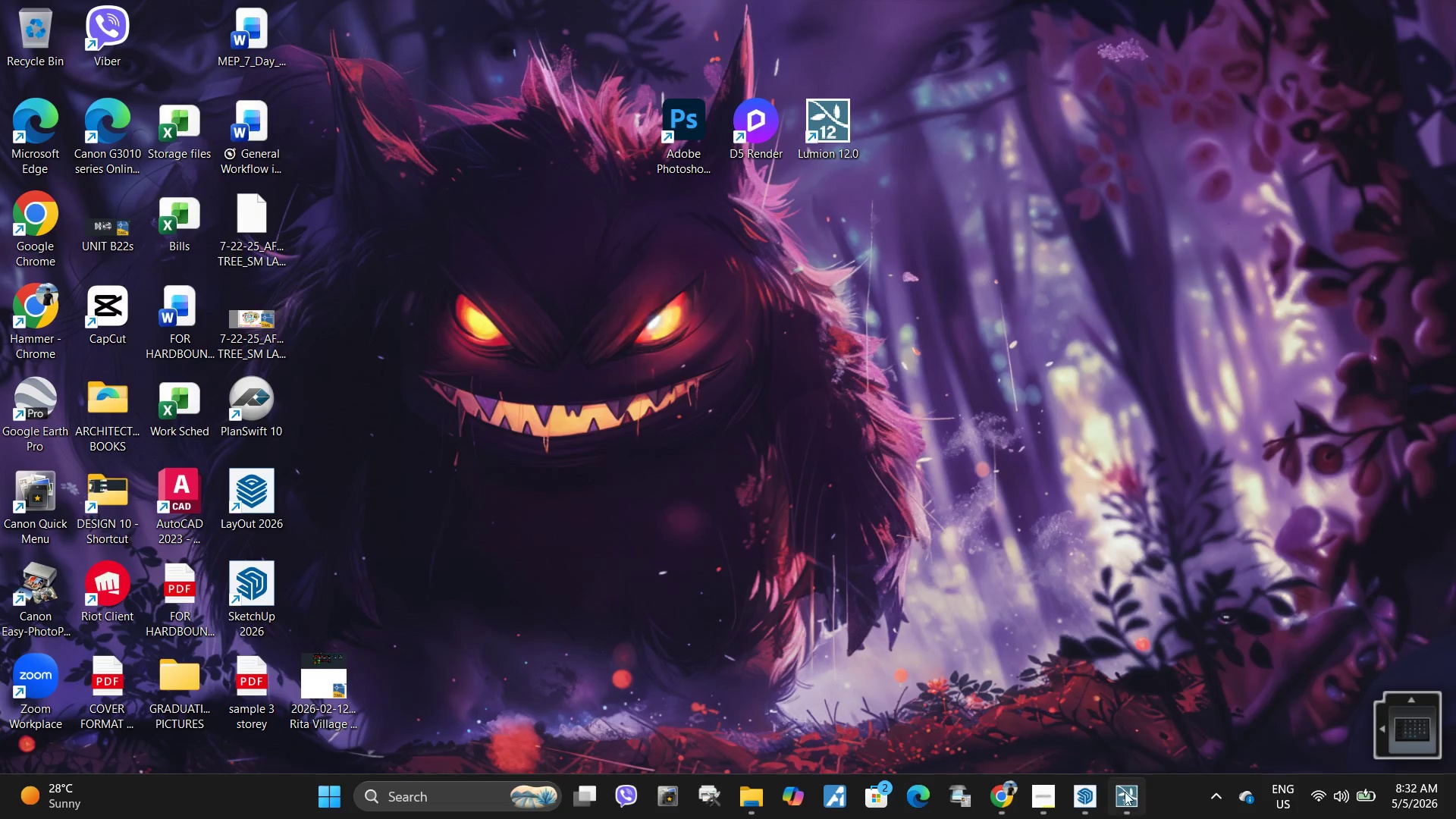 
left_click([1126, 803])
 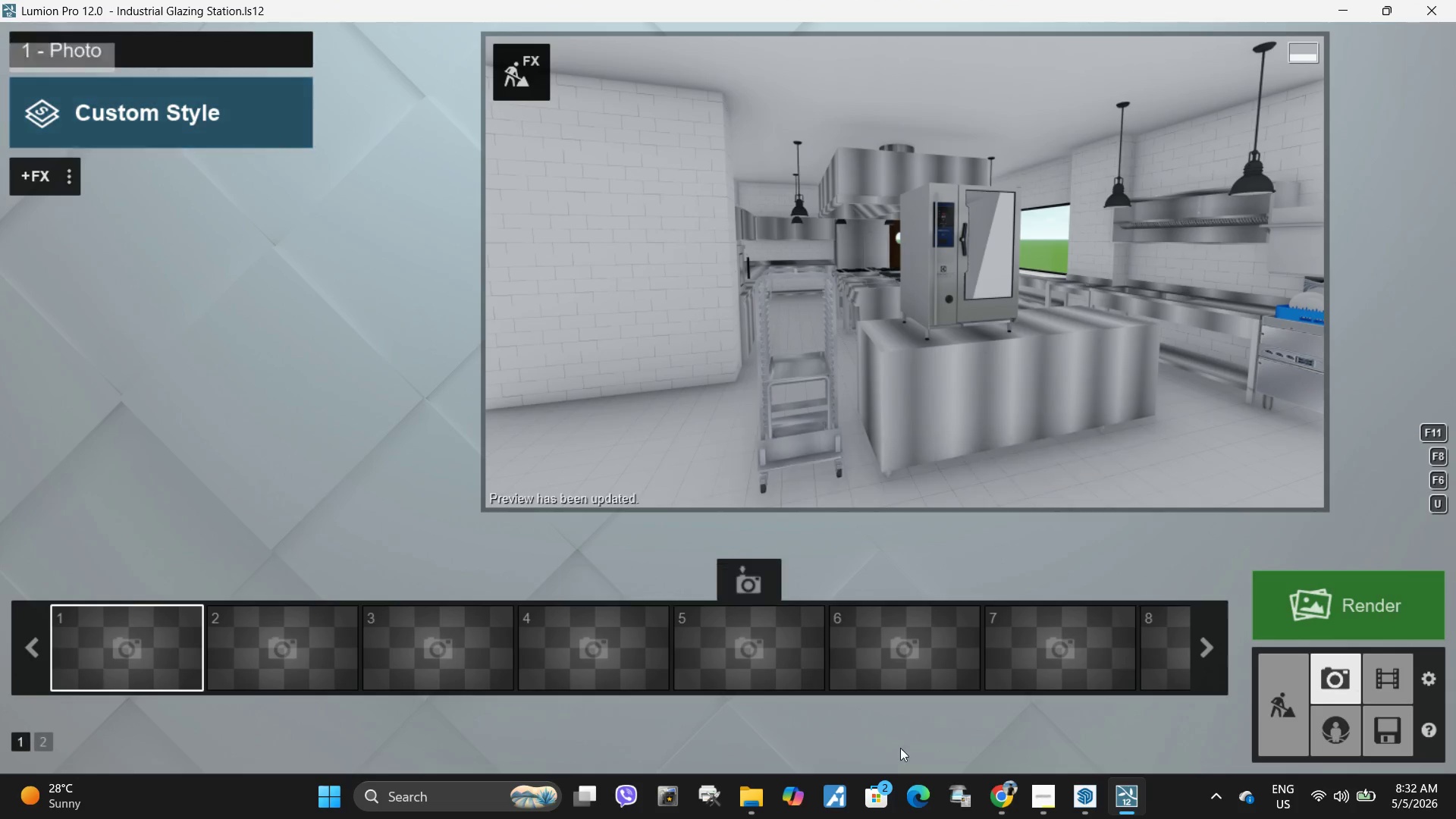 
left_click([1050, 798])